 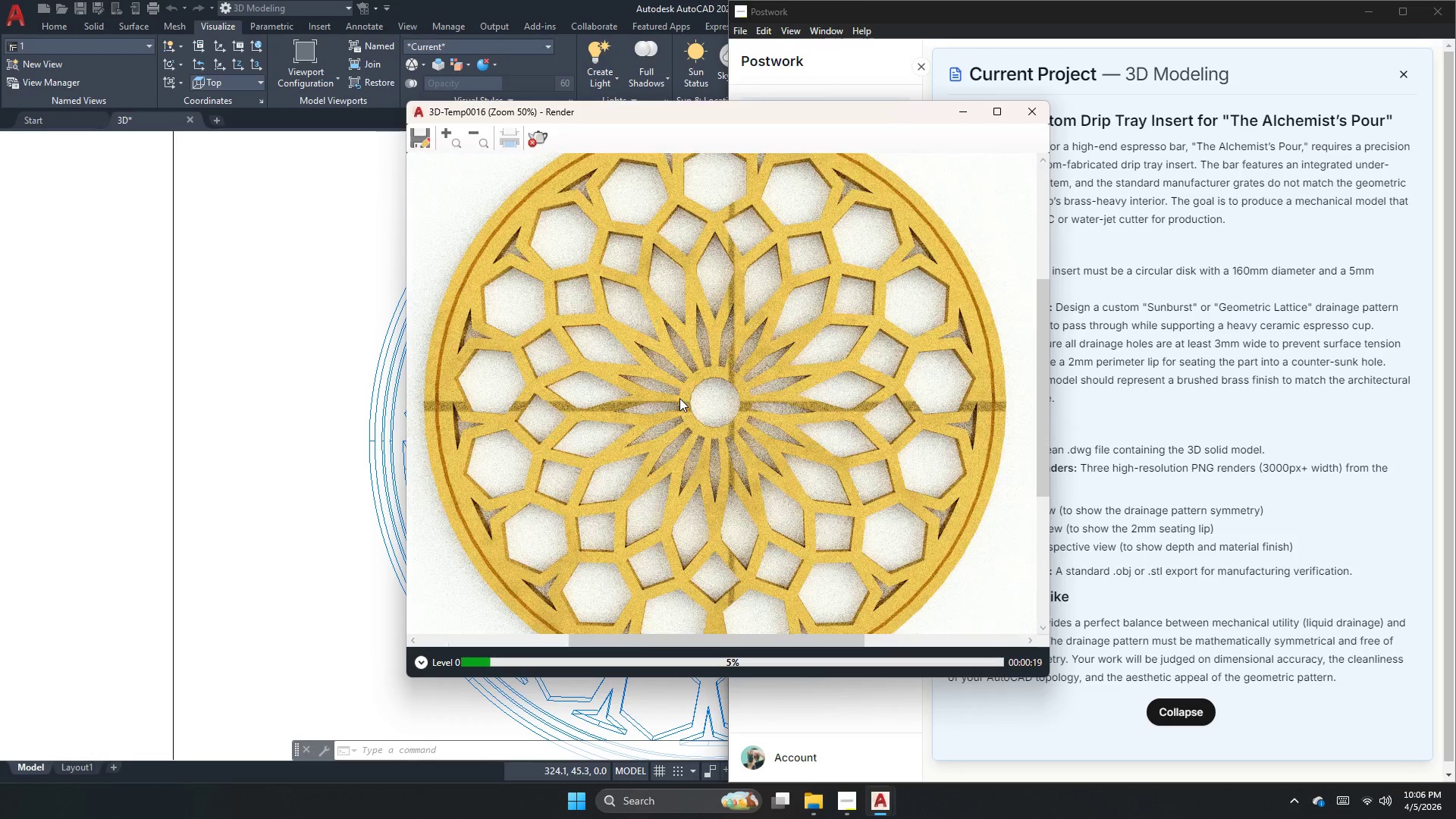 
scroll: coordinate [679, 398], scroll_direction: down, amount: 1.0
 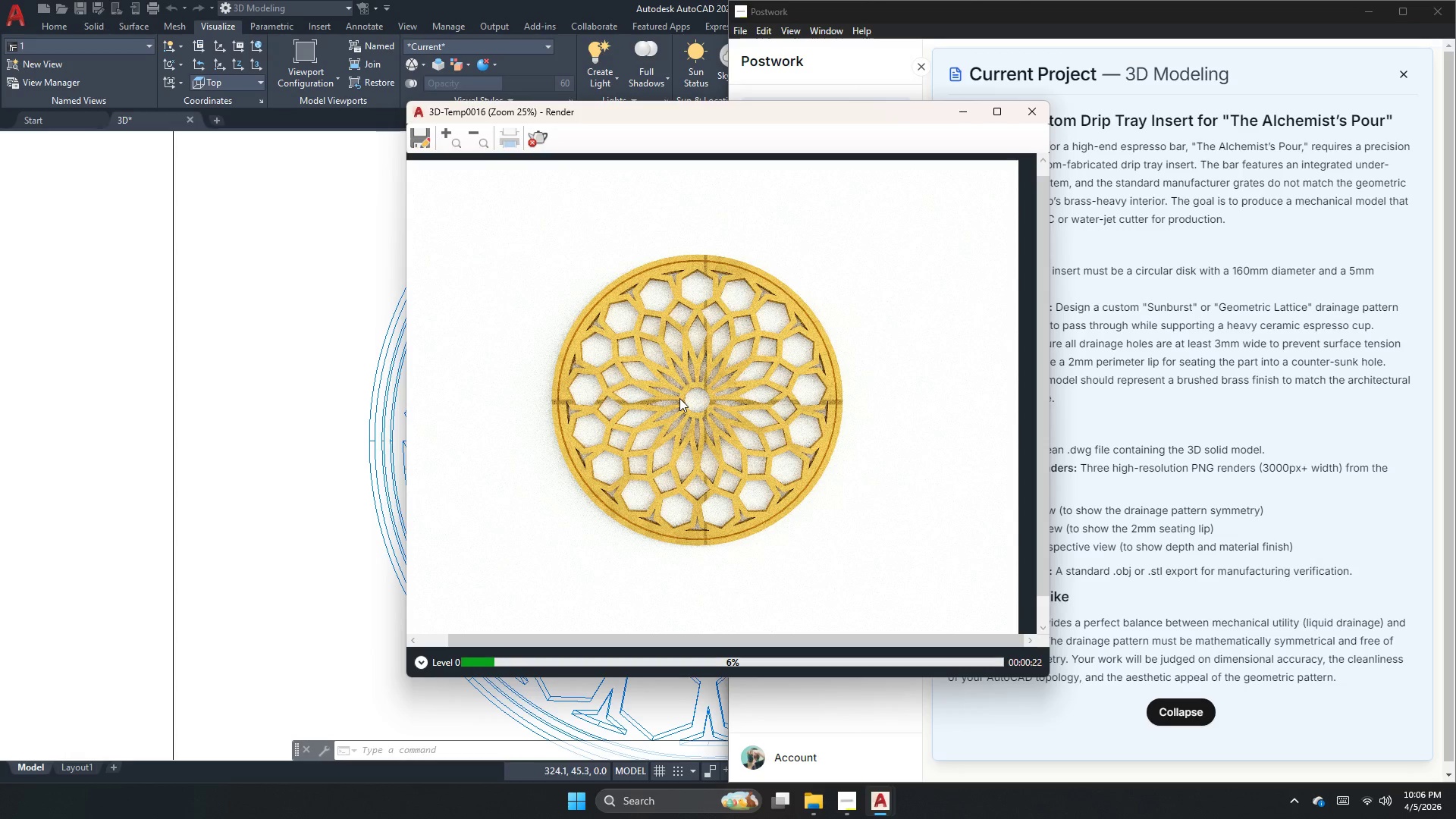 
scroll: coordinate [704, 542], scroll_direction: up, amount: 3.0
 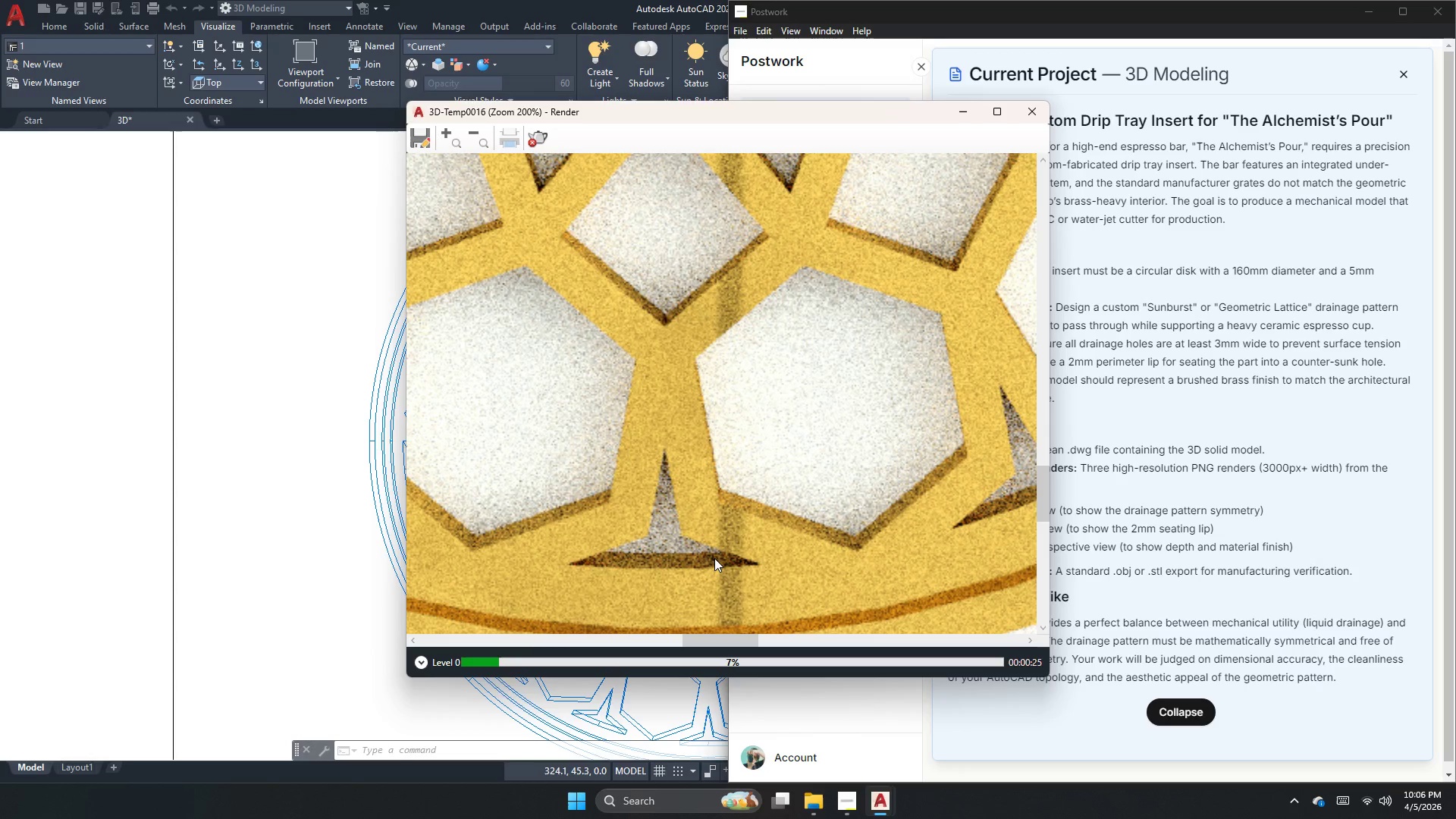 
scroll: coordinate [714, 558], scroll_direction: down, amount: 3.0
 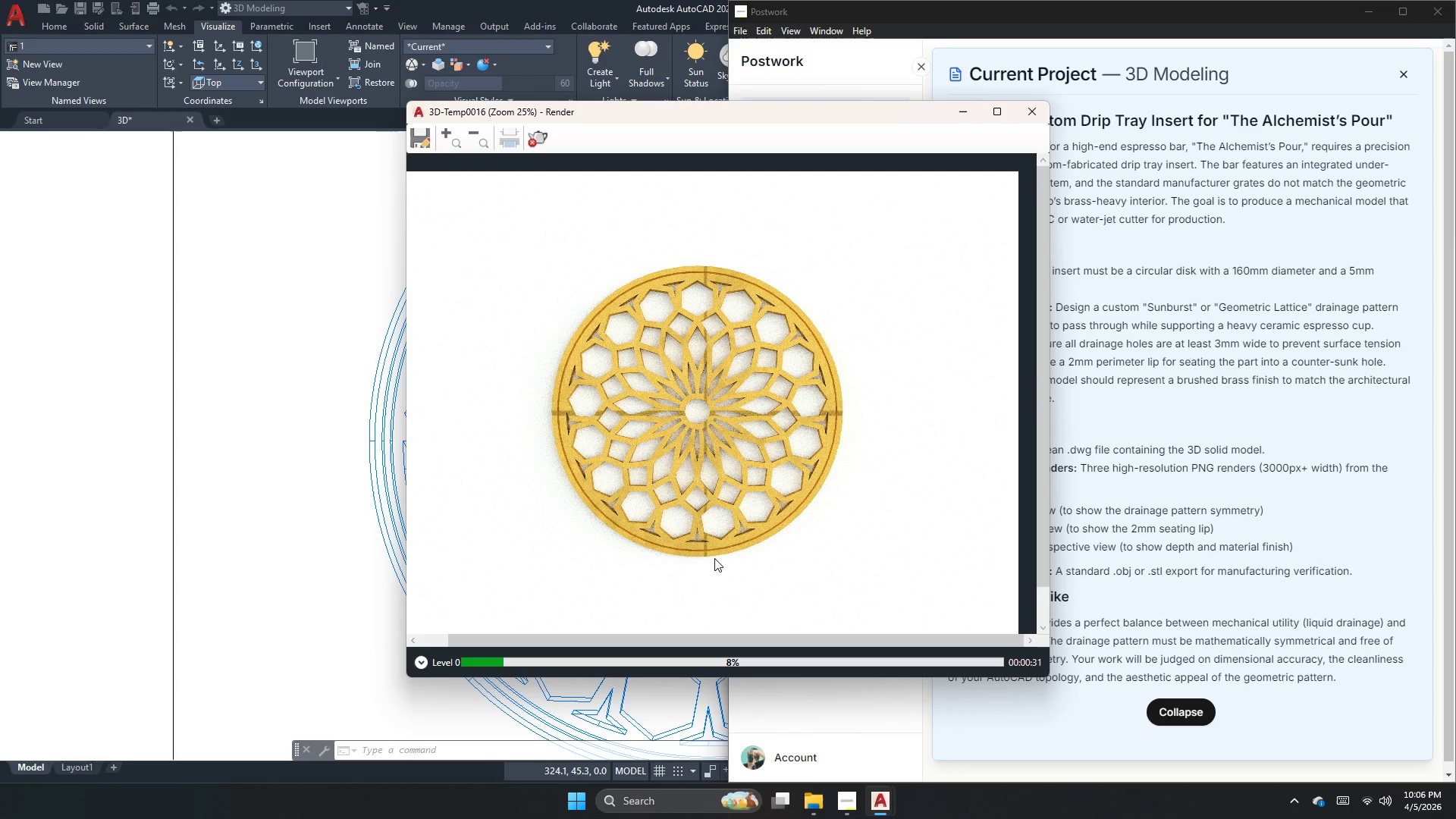 
scroll: coordinate [673, 287], scroll_direction: up, amount: 1.0
 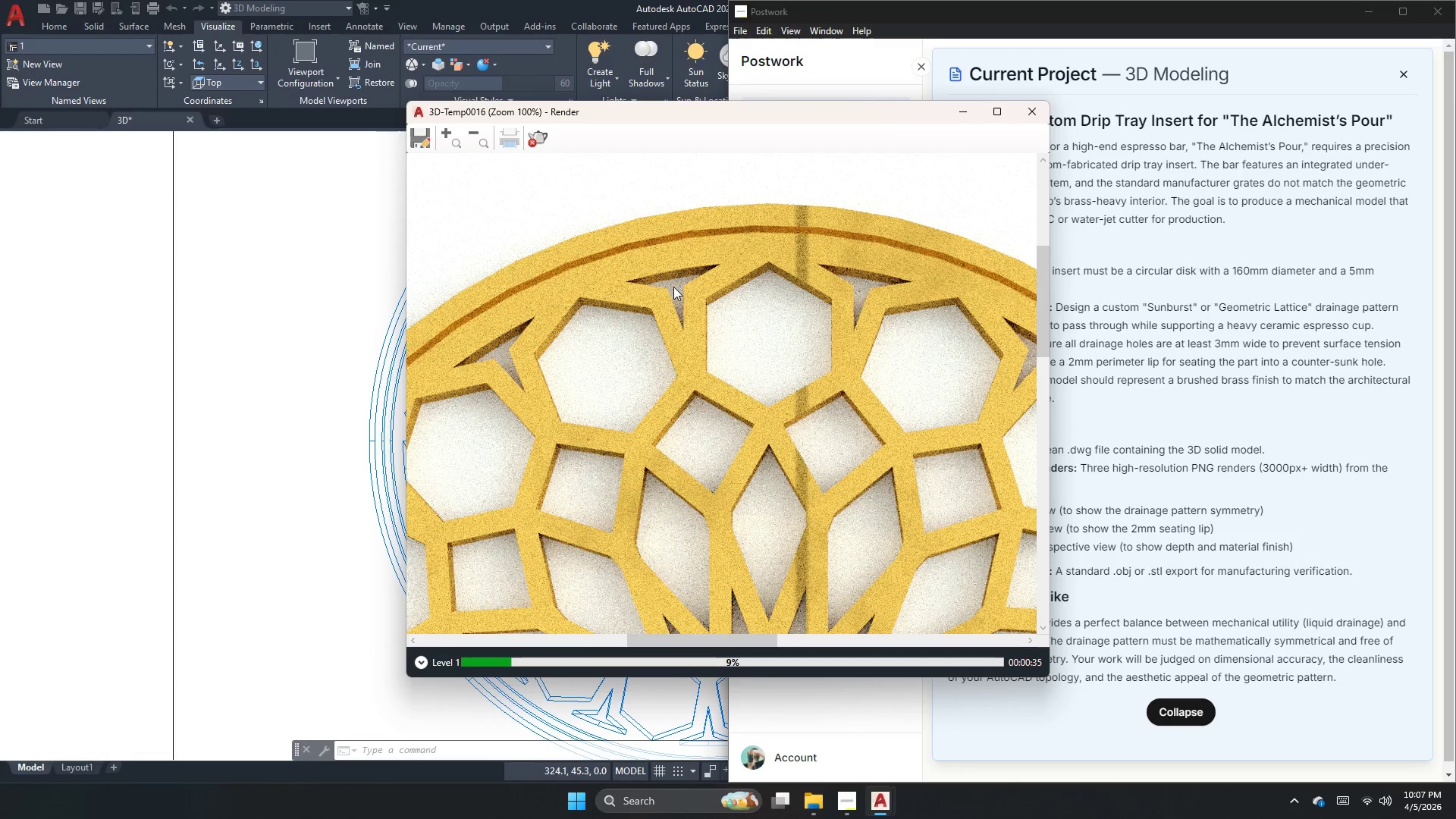 
scroll: coordinate [675, 309], scroll_direction: down, amount: 3.0
 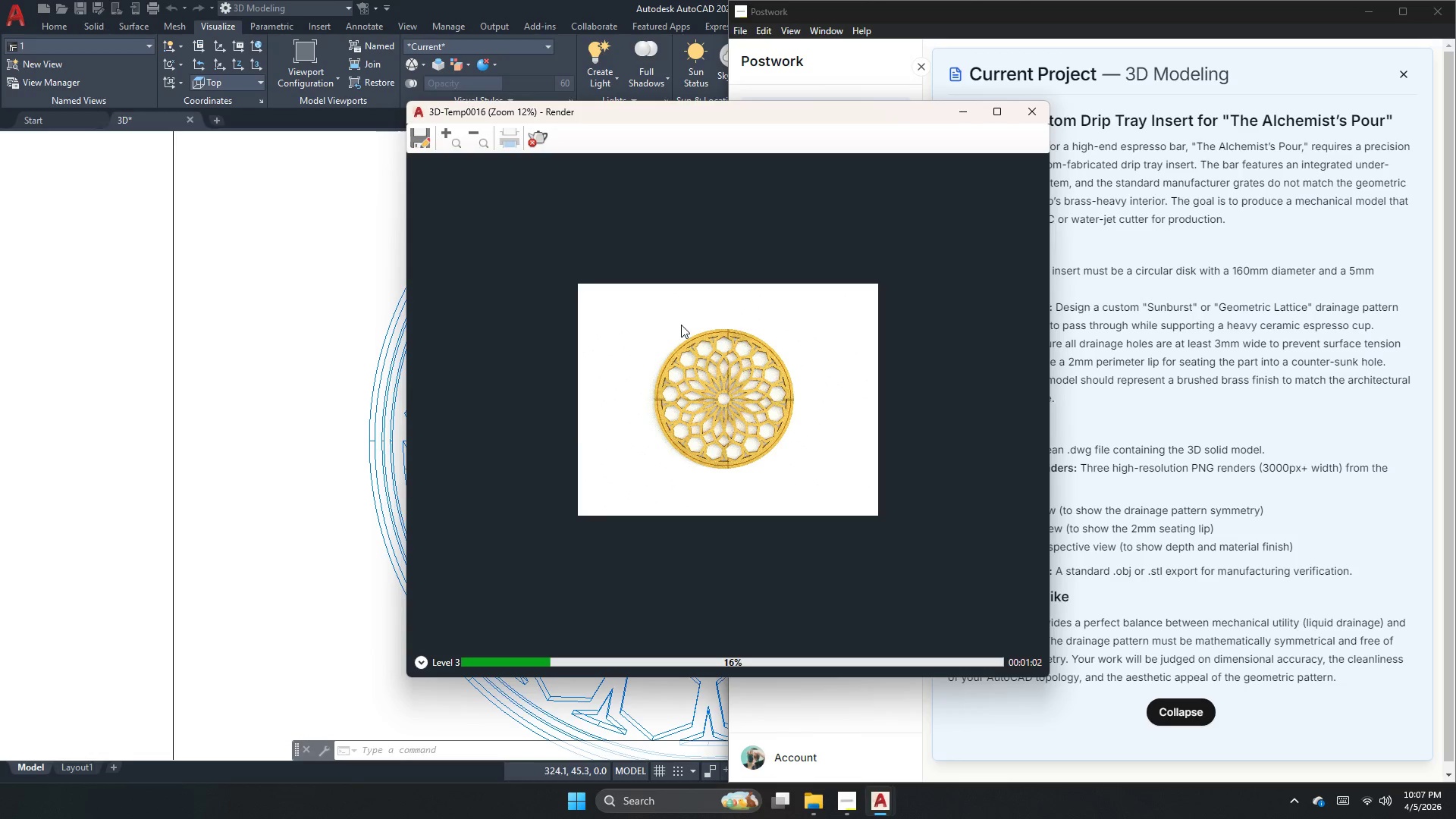 
wait(29.99)
 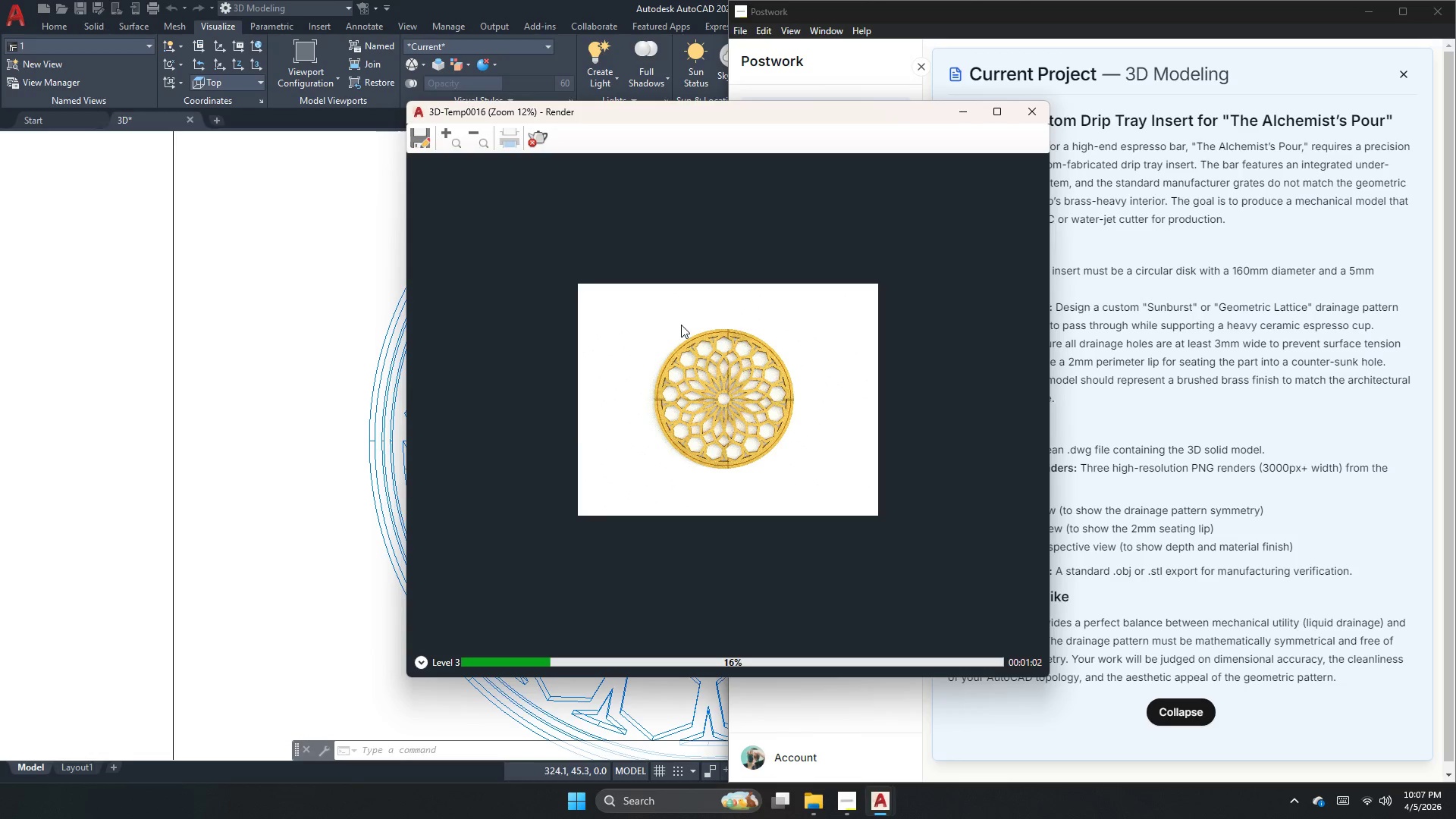 
scroll: coordinate [686, 350], scroll_direction: up, amount: 3.0
 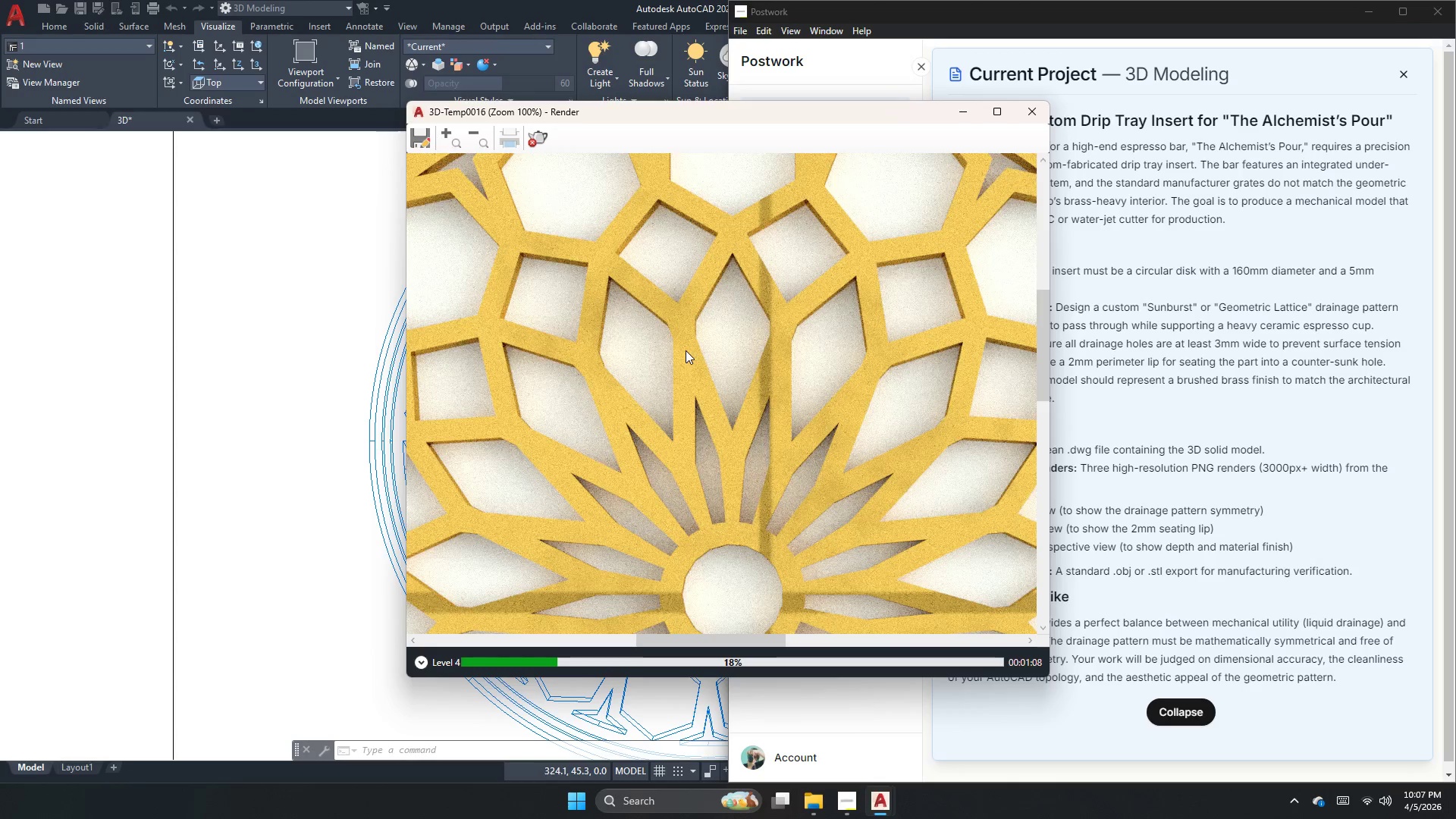 
scroll: coordinate [686, 350], scroll_direction: none, amount: 0.0
 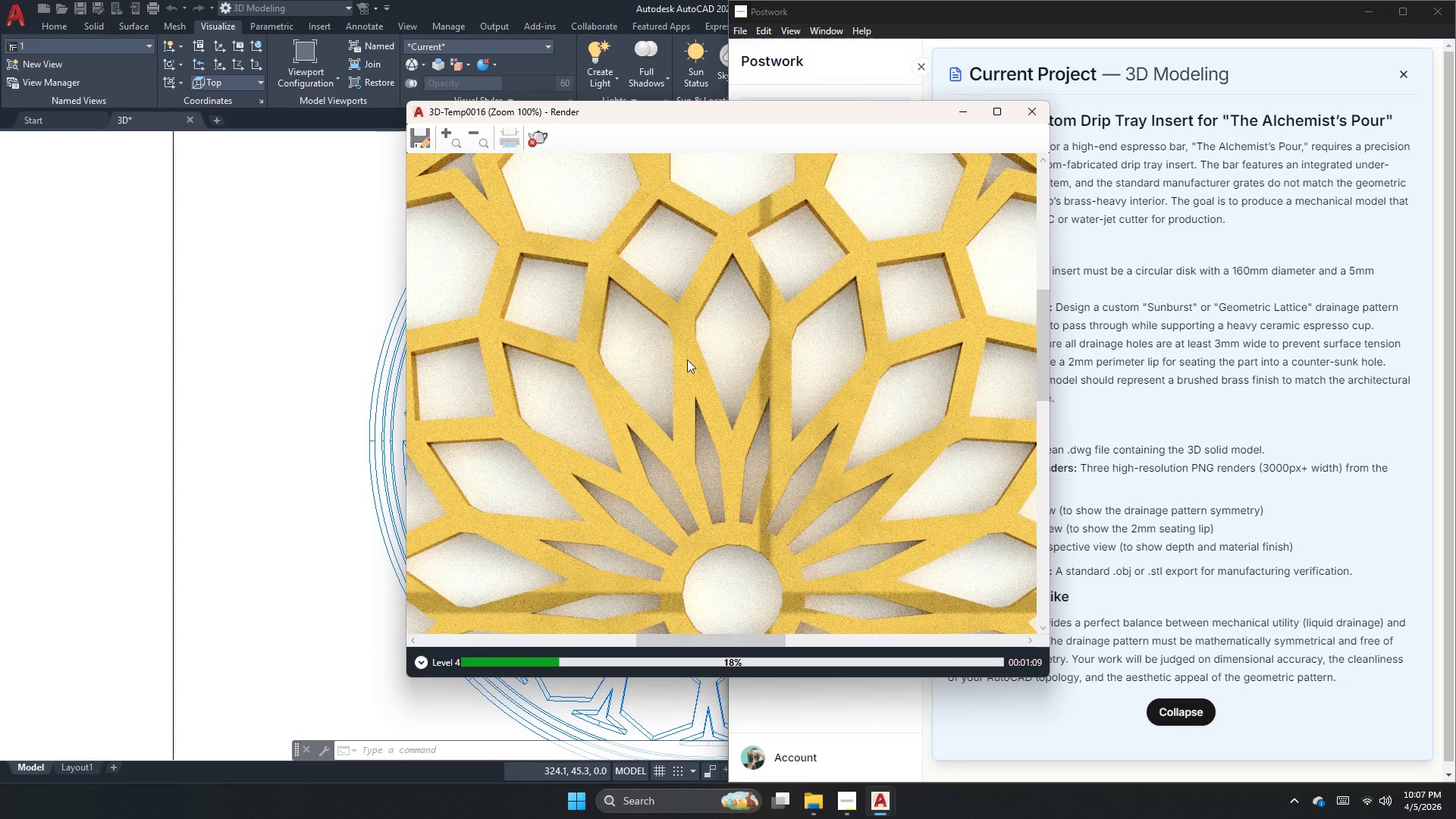 
scroll: coordinate [688, 362], scroll_direction: down, amount: 1.0
 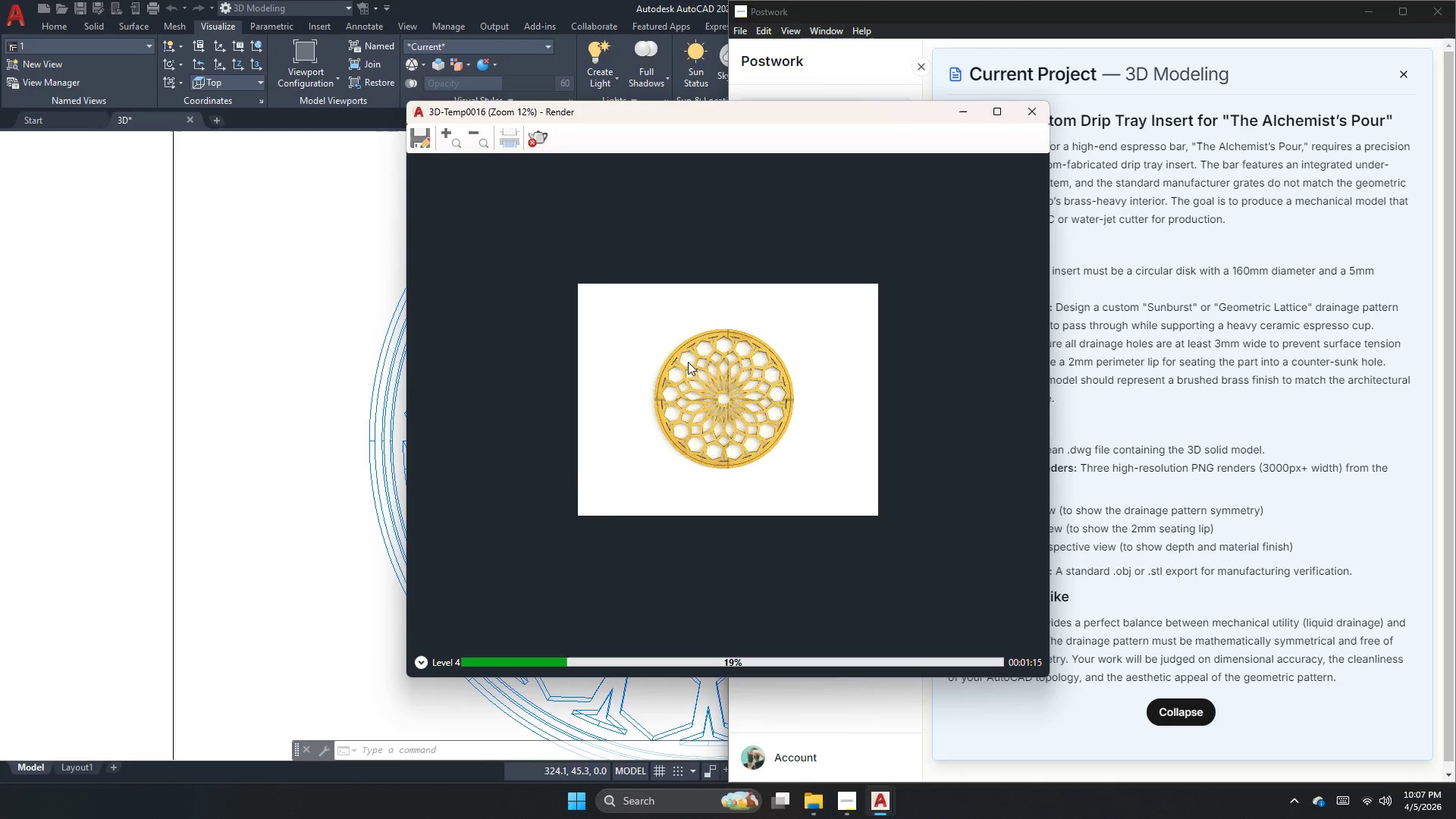 
wait(10.03)
 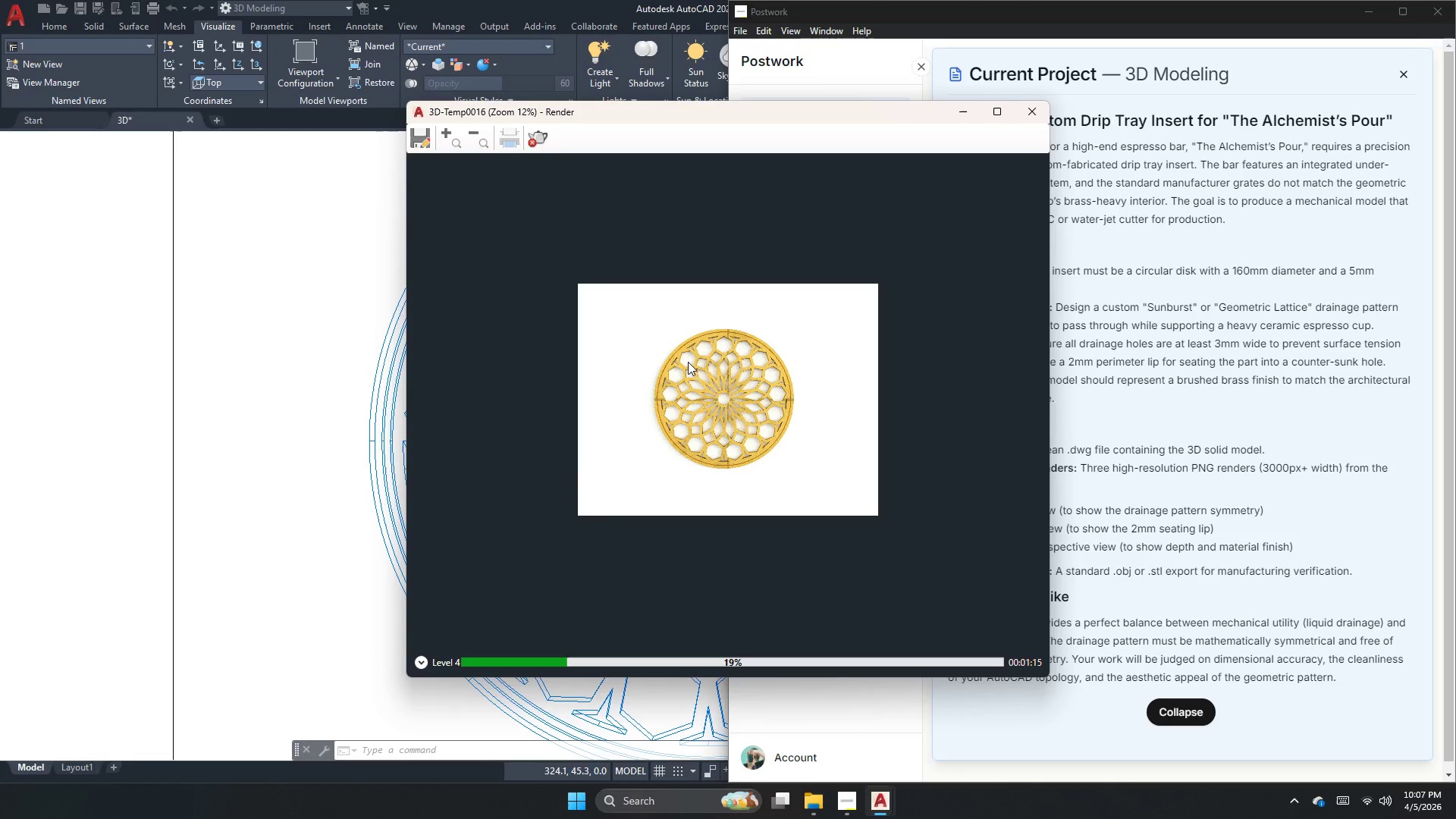 
left_click([532, 132])
 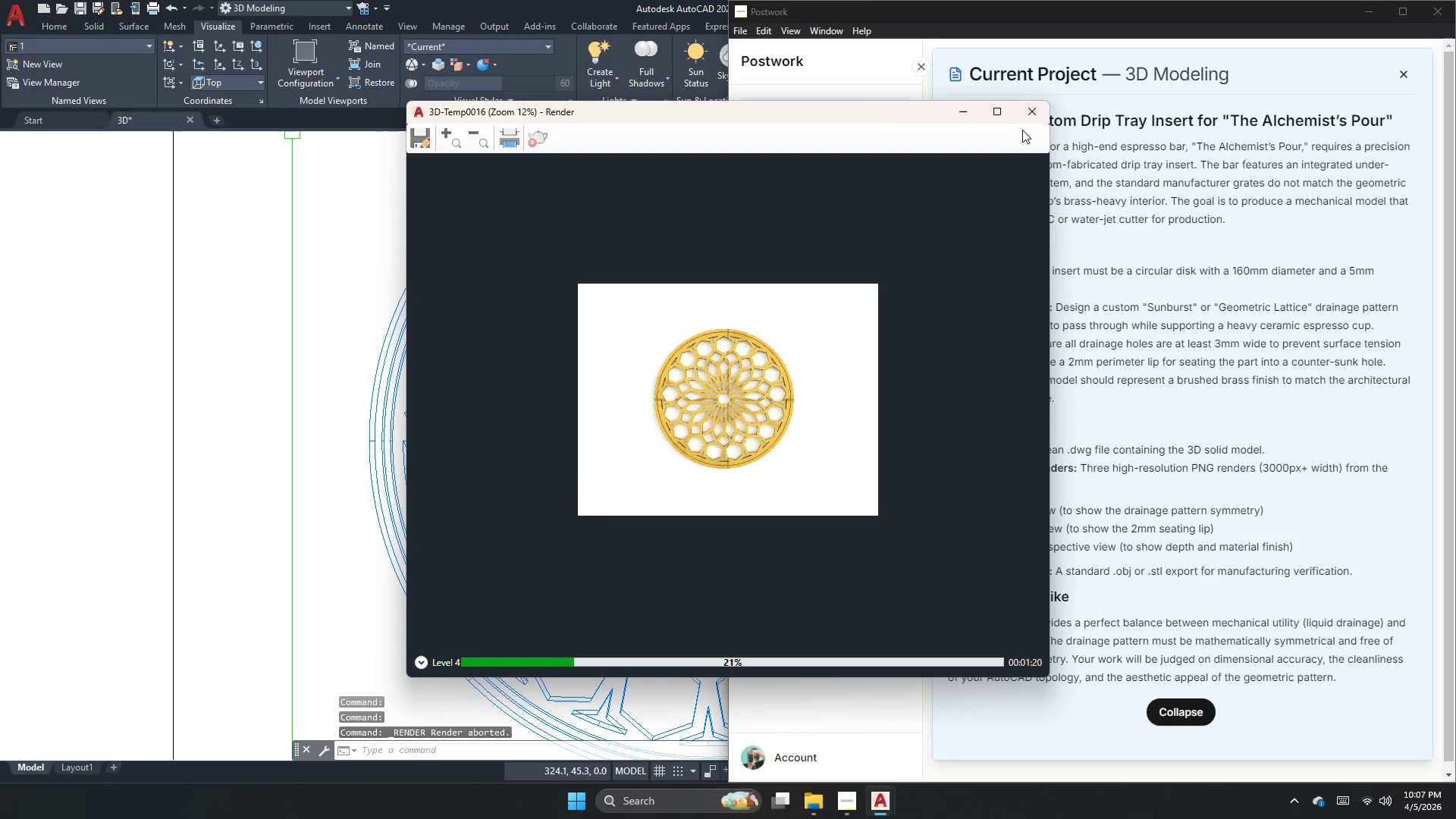 
left_click([1032, 118])
 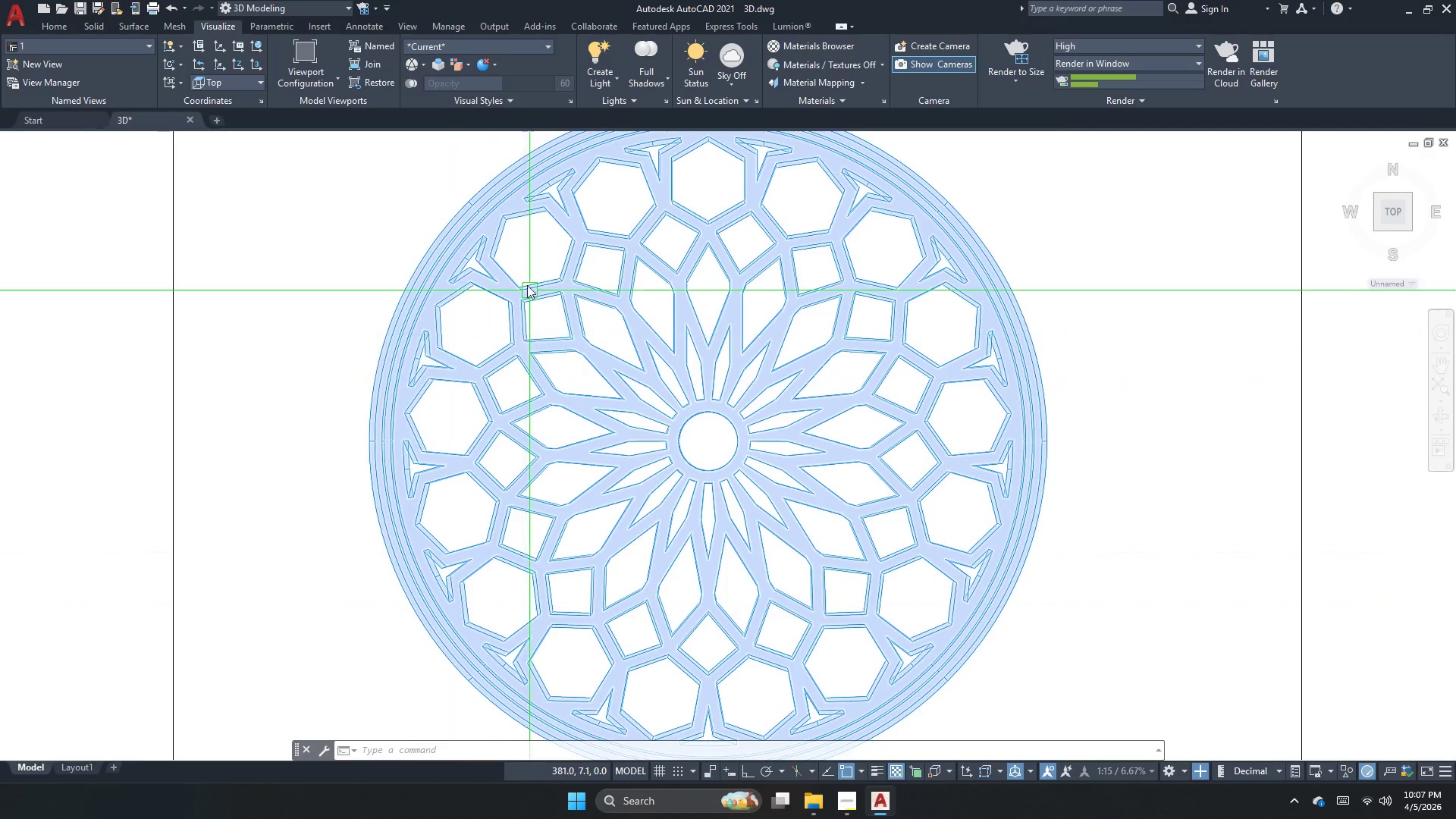 
type(rmat )
 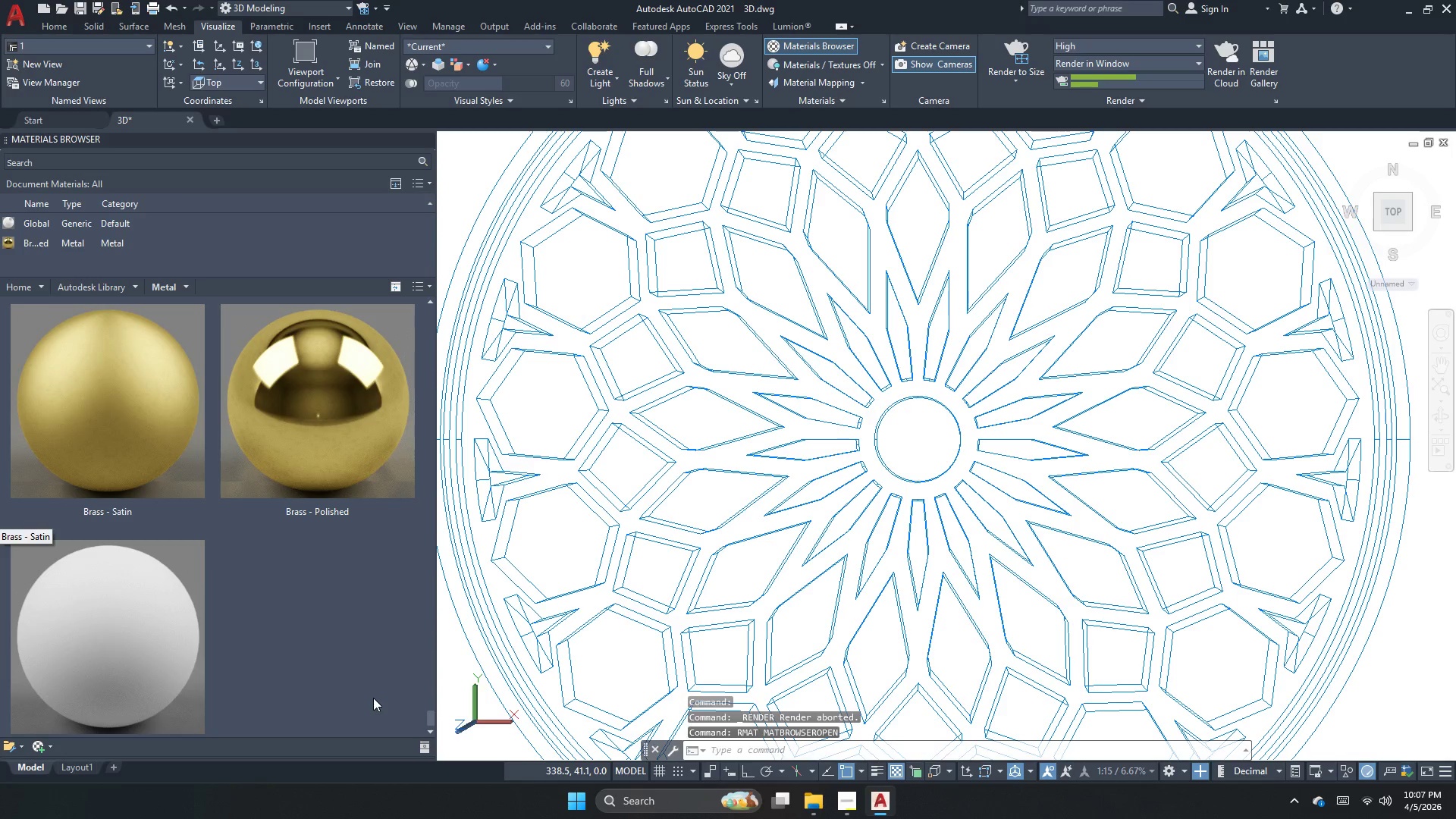 
scroll: coordinate [359, 676], scroll_direction: up, amount: 1.0
 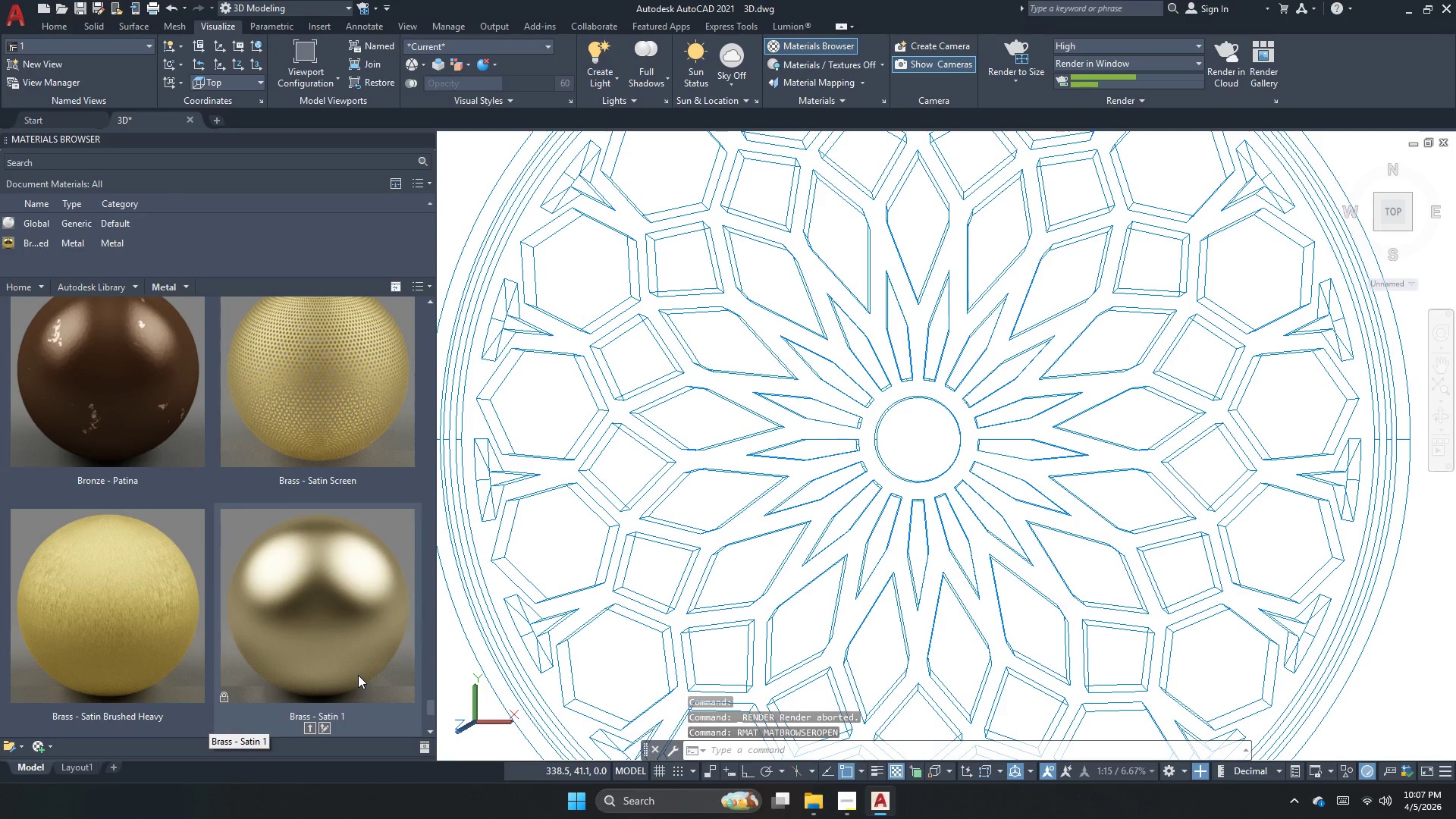 
scroll: coordinate [358, 675], scroll_direction: down, amount: 1.0